 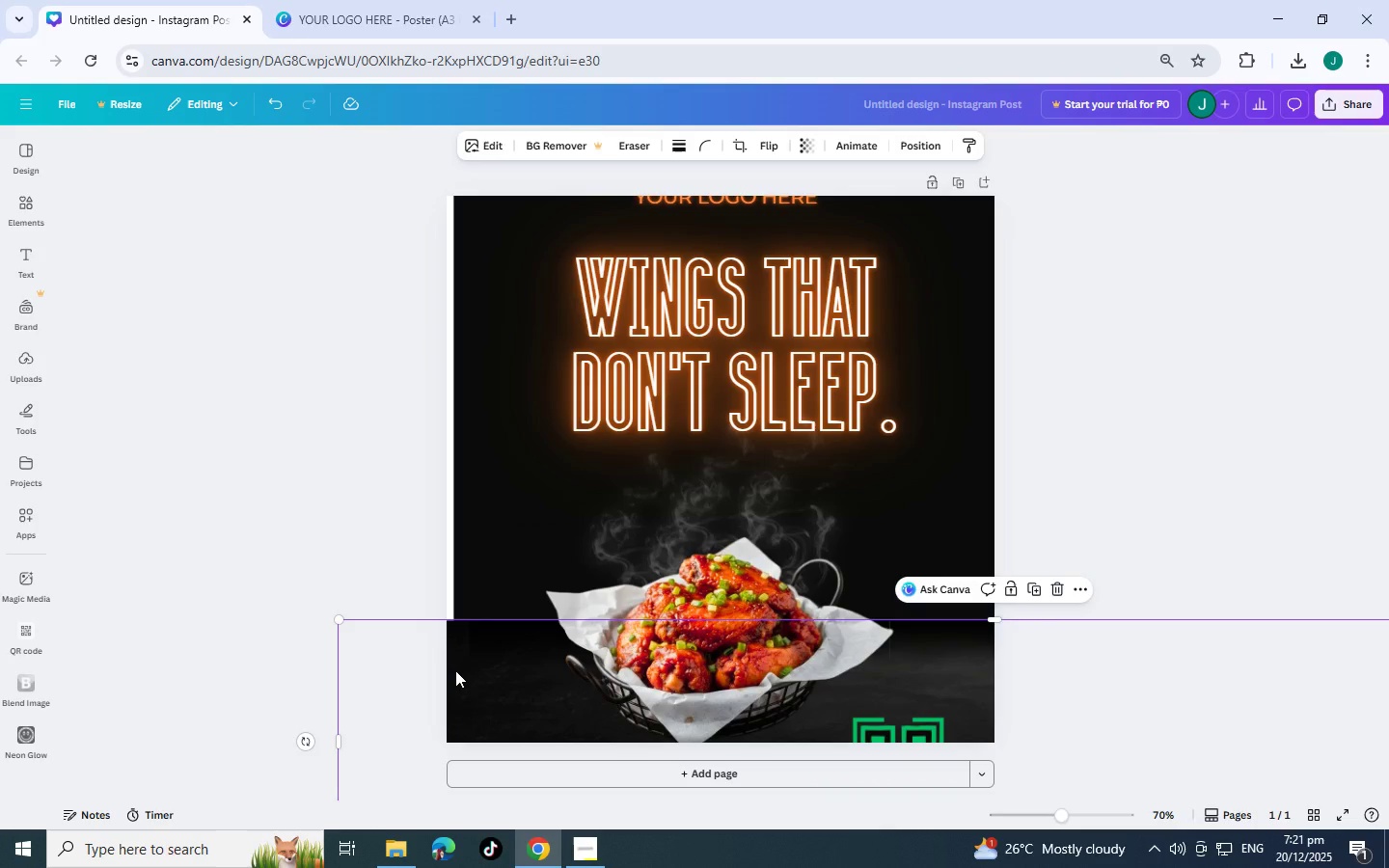 
left_click_drag(start_coordinate=[455, 670], to_coordinate=[511, 666])
 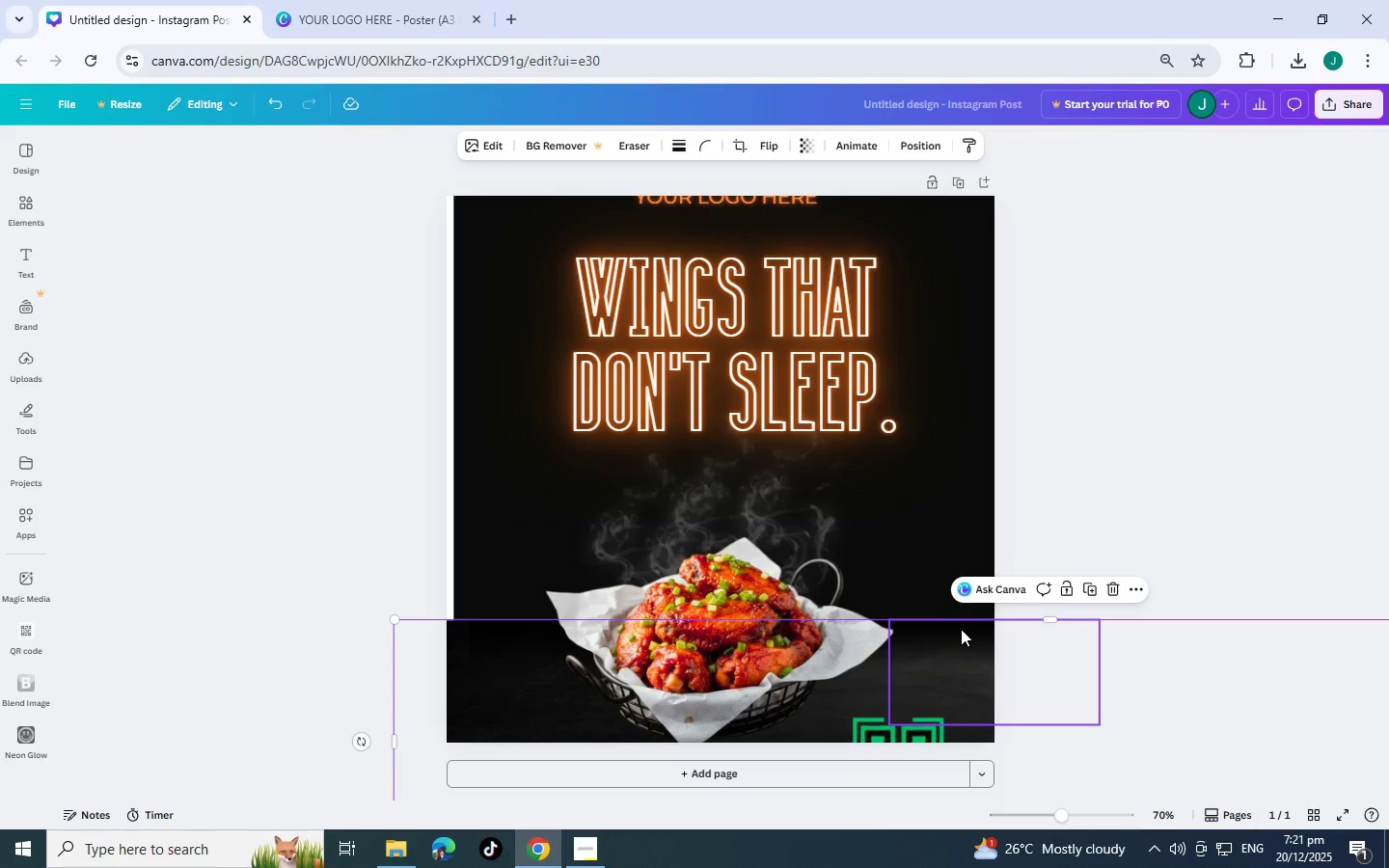 
left_click([961, 629])
 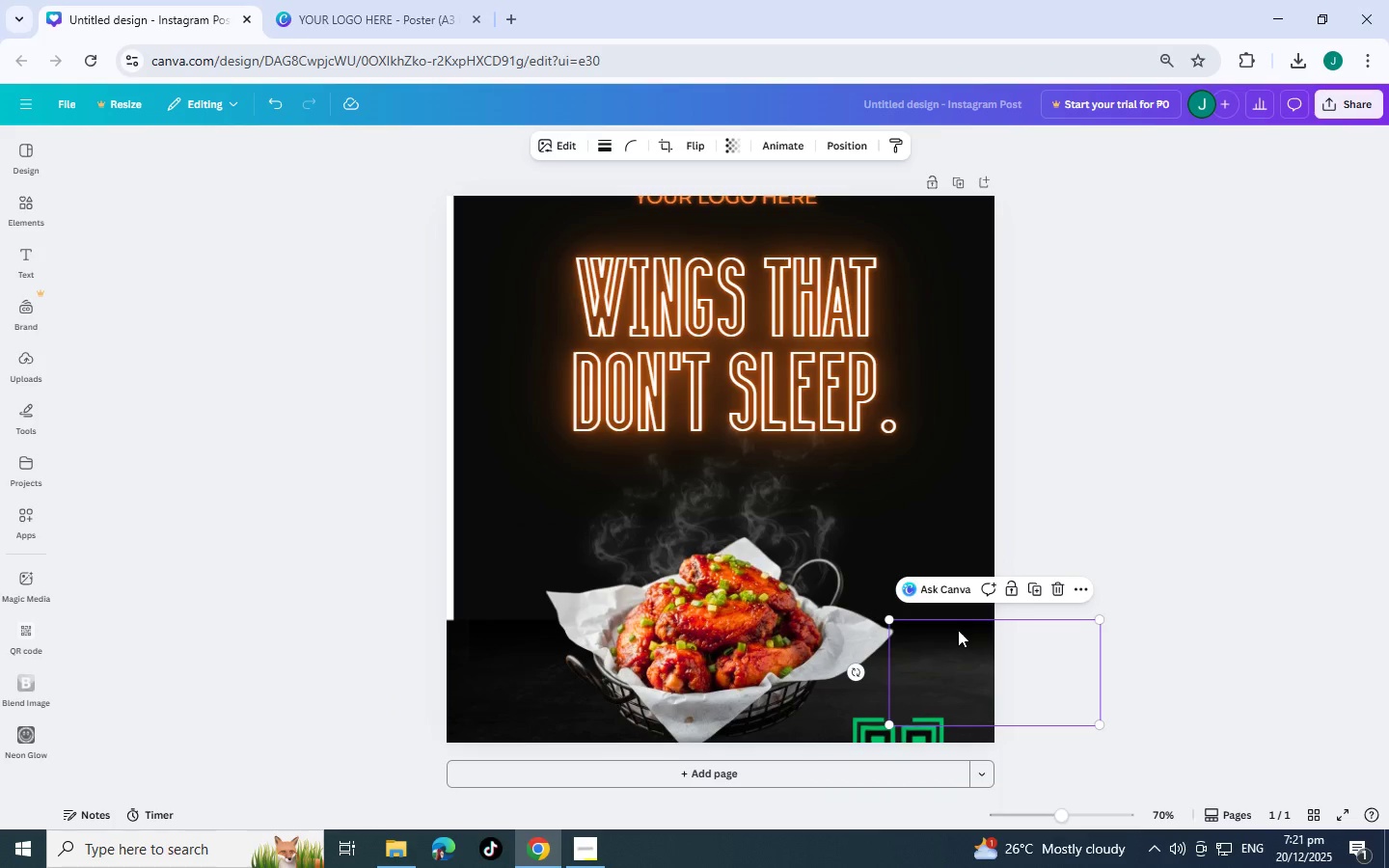 
left_click_drag(start_coordinate=[961, 630], to_coordinate=[926, 632])
 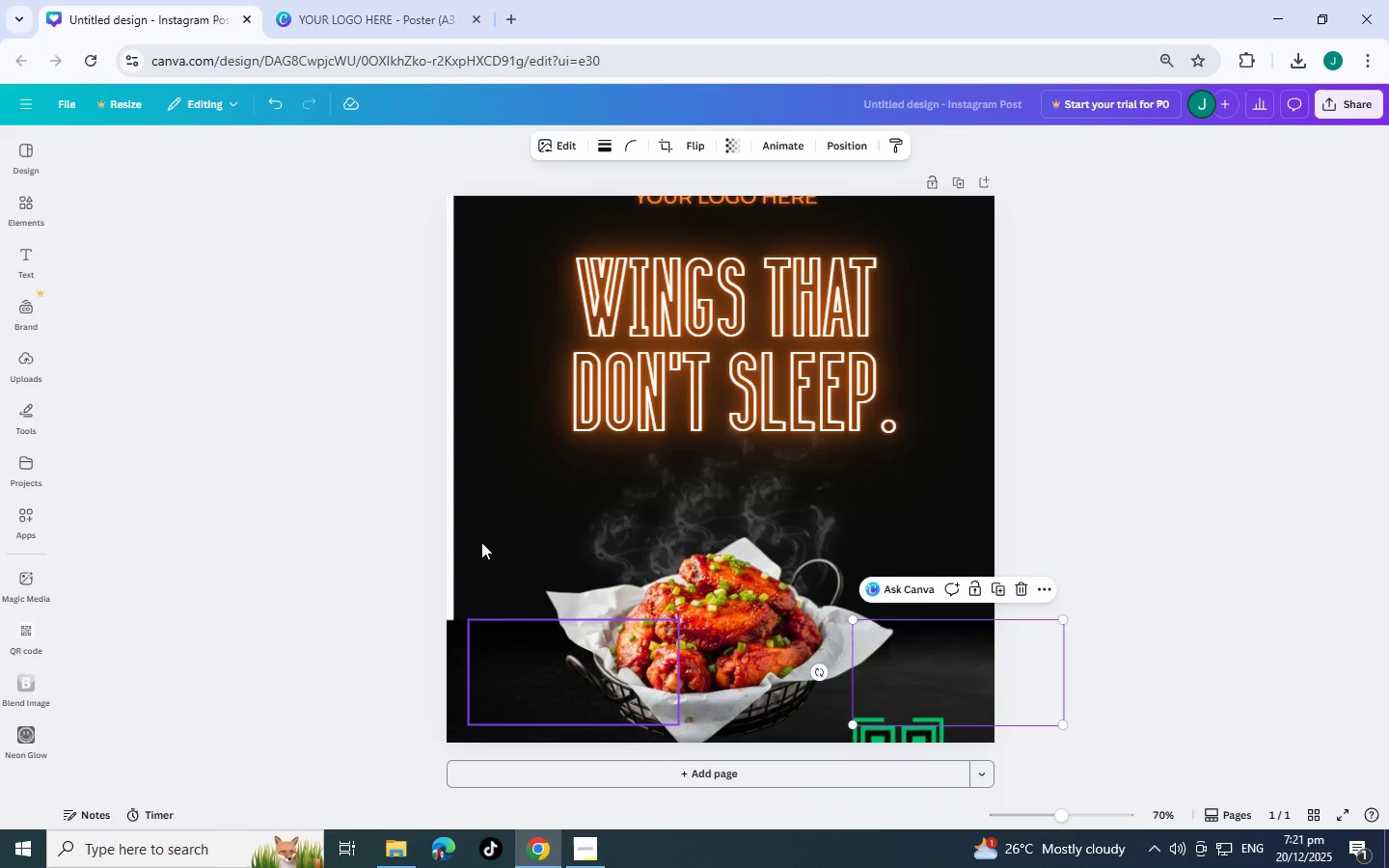 
left_click_drag(start_coordinate=[496, 450], to_coordinate=[474, 453])
 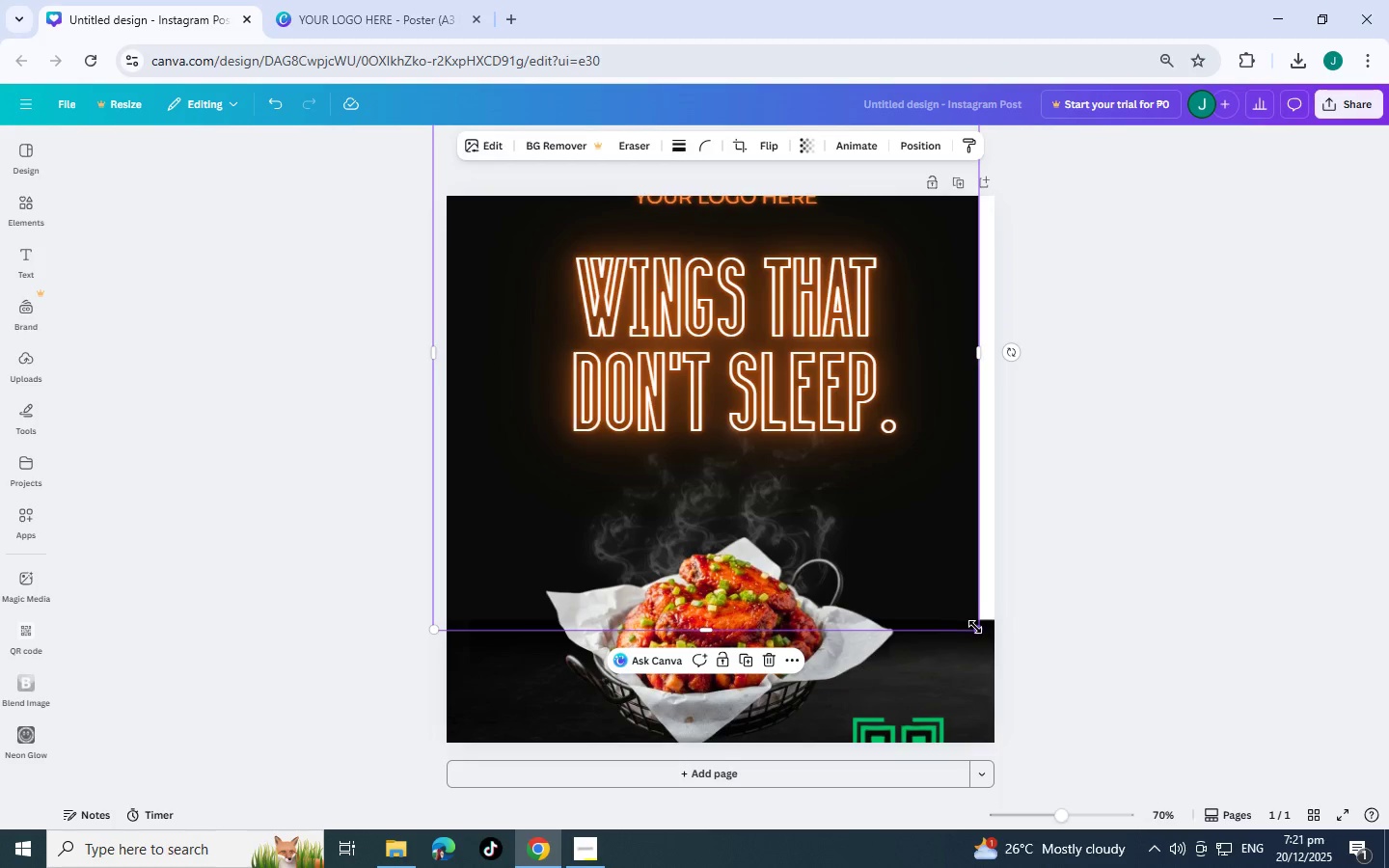 
left_click_drag(start_coordinate=[976, 627], to_coordinate=[1024, 630])
 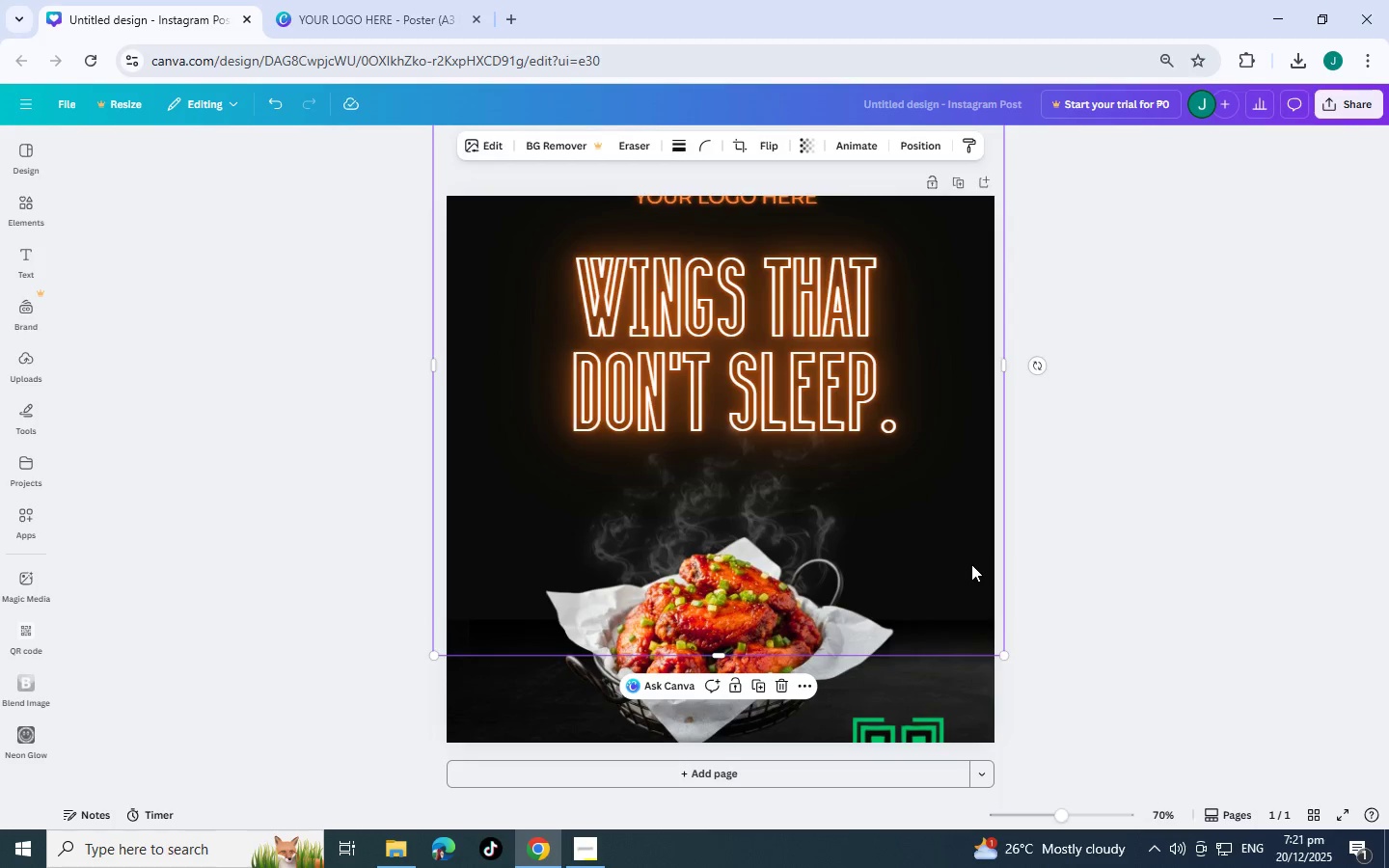 
left_click_drag(start_coordinate=[971, 564], to_coordinate=[971, 547])
 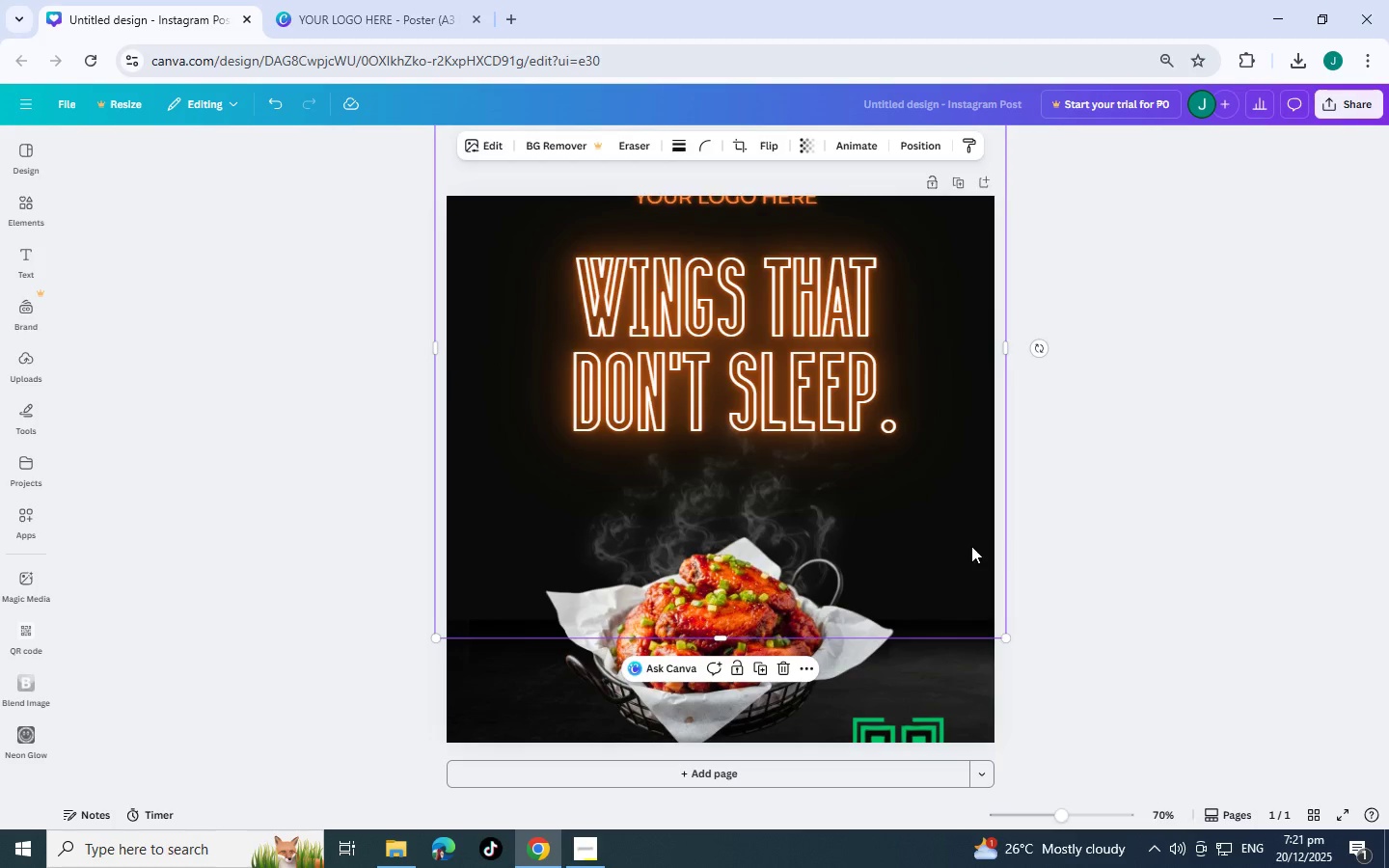 
scroll: coordinate [971, 546], scroll_direction: up, amount: 3.0
 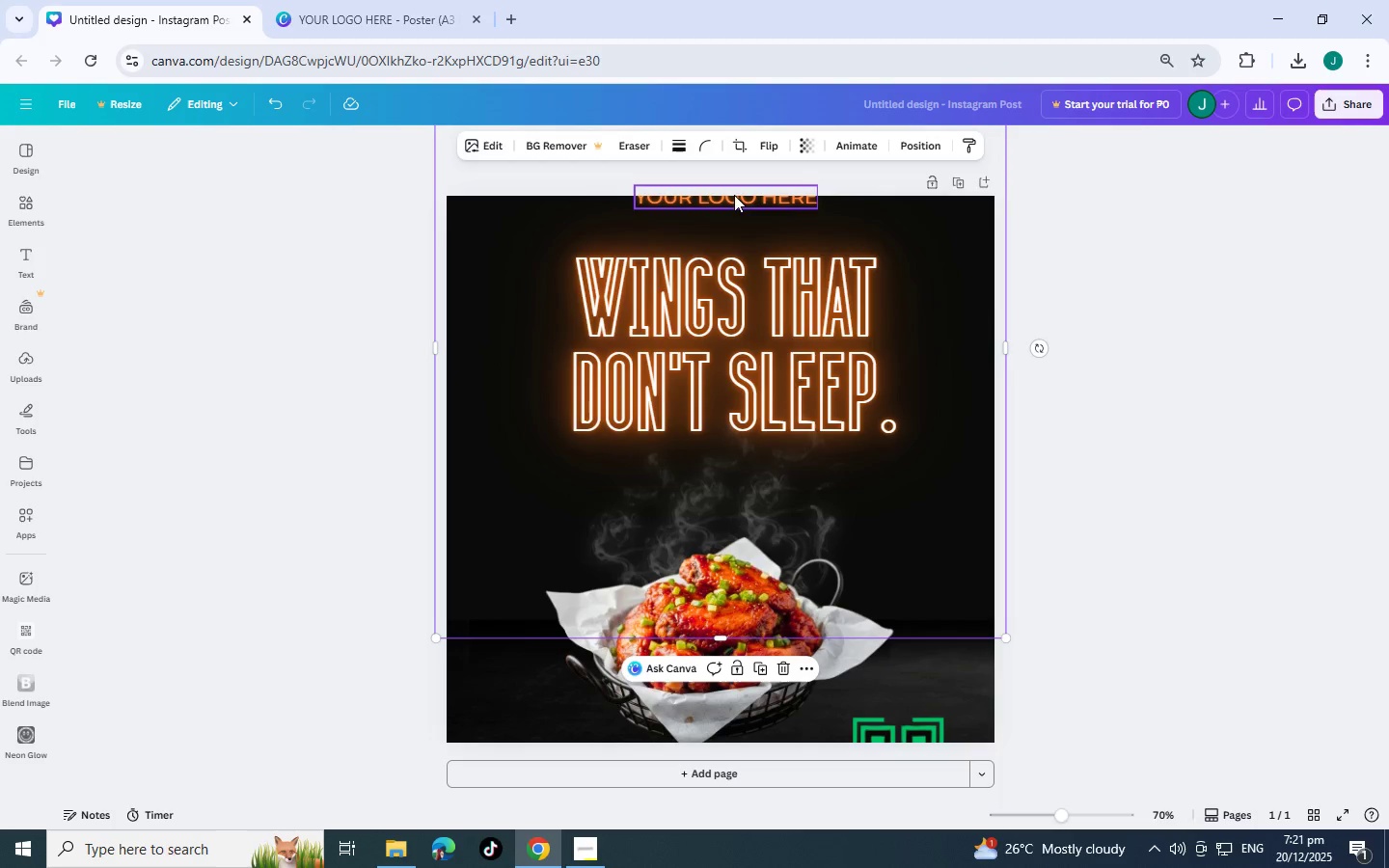 
left_click_drag(start_coordinate=[734, 195], to_coordinate=[734, 224])
 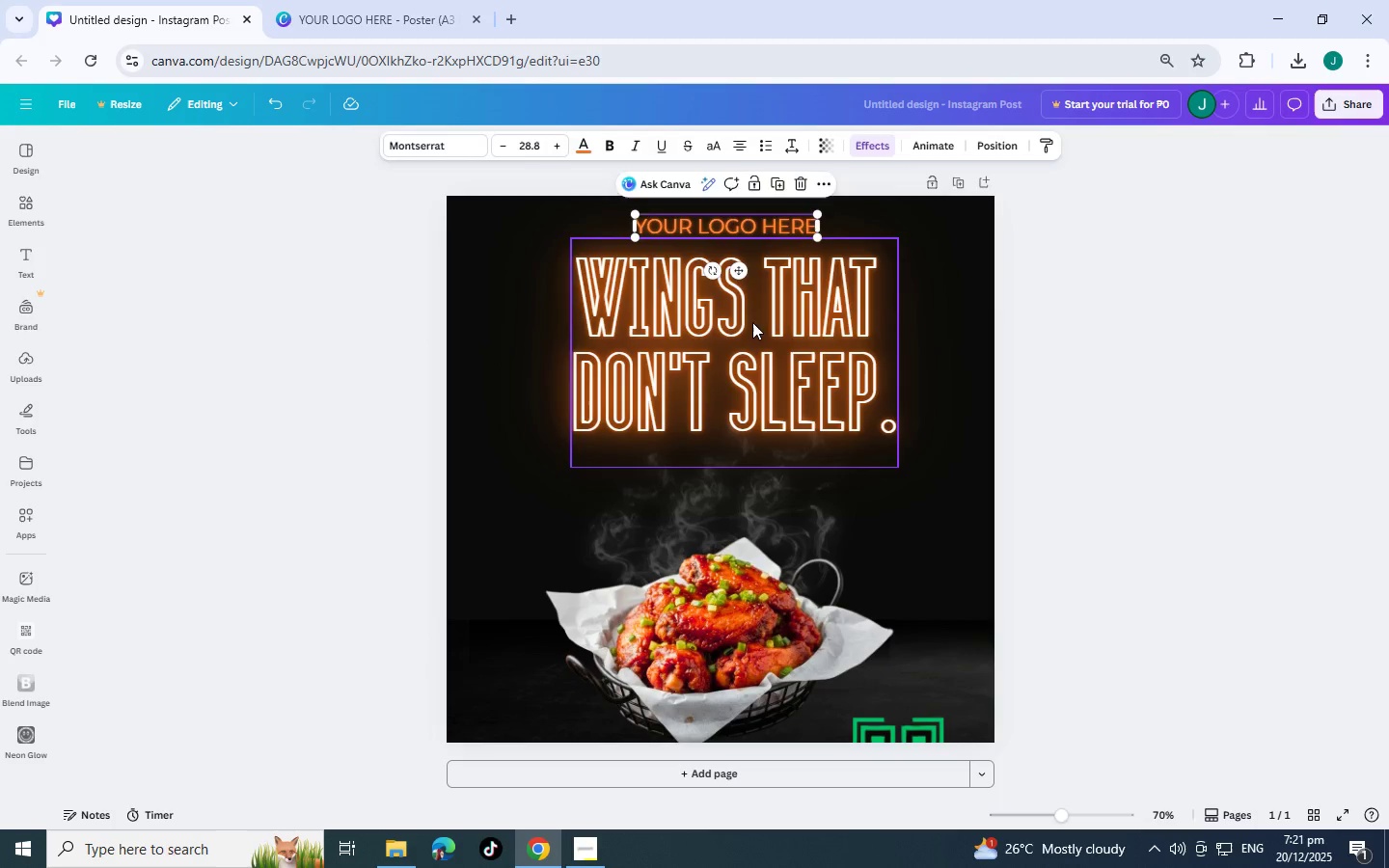 
left_click_drag(start_coordinate=[752, 322], to_coordinate=[758, 320])
 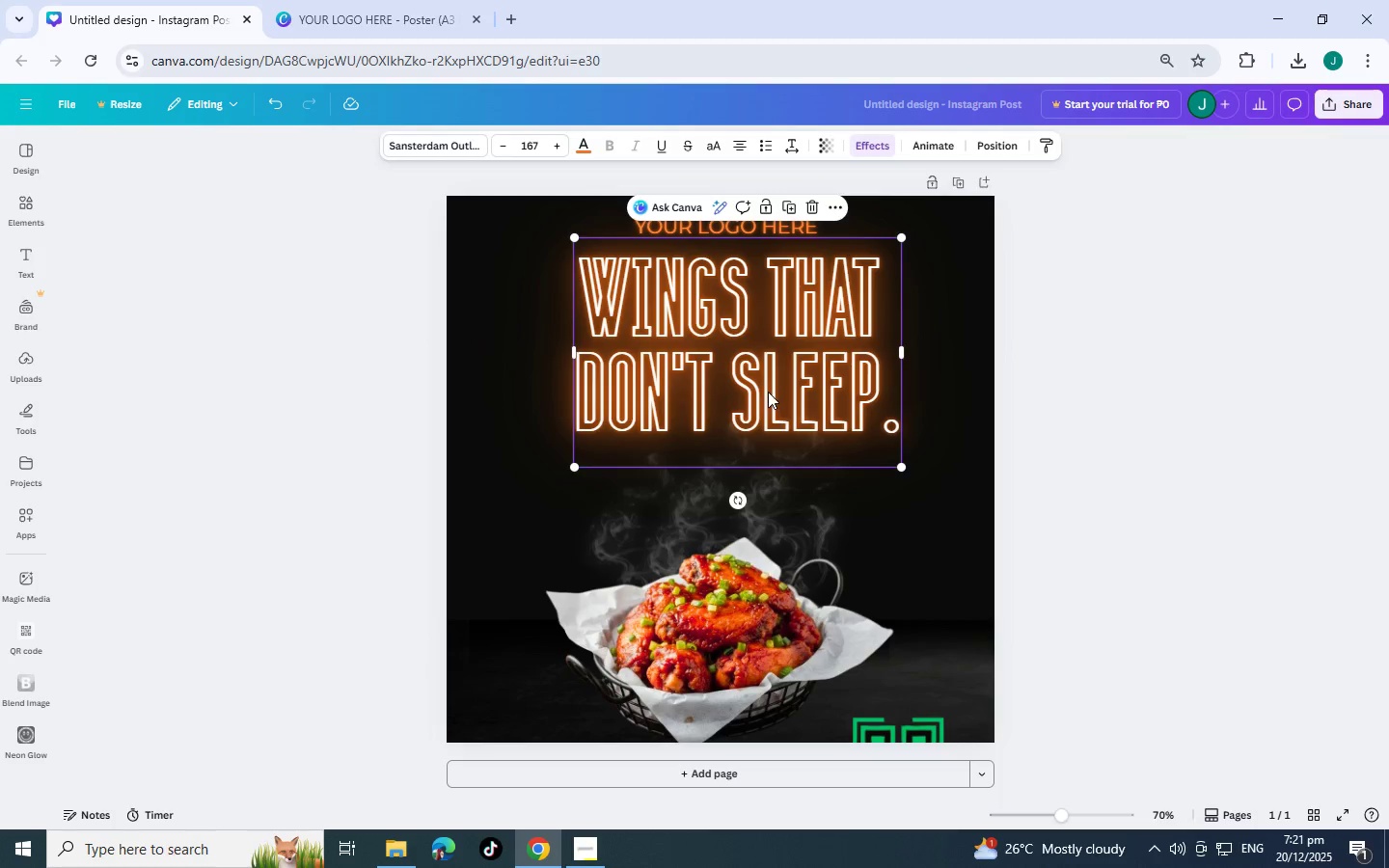 
scroll: coordinate [913, 604], scroll_direction: down, amount: 7.0
 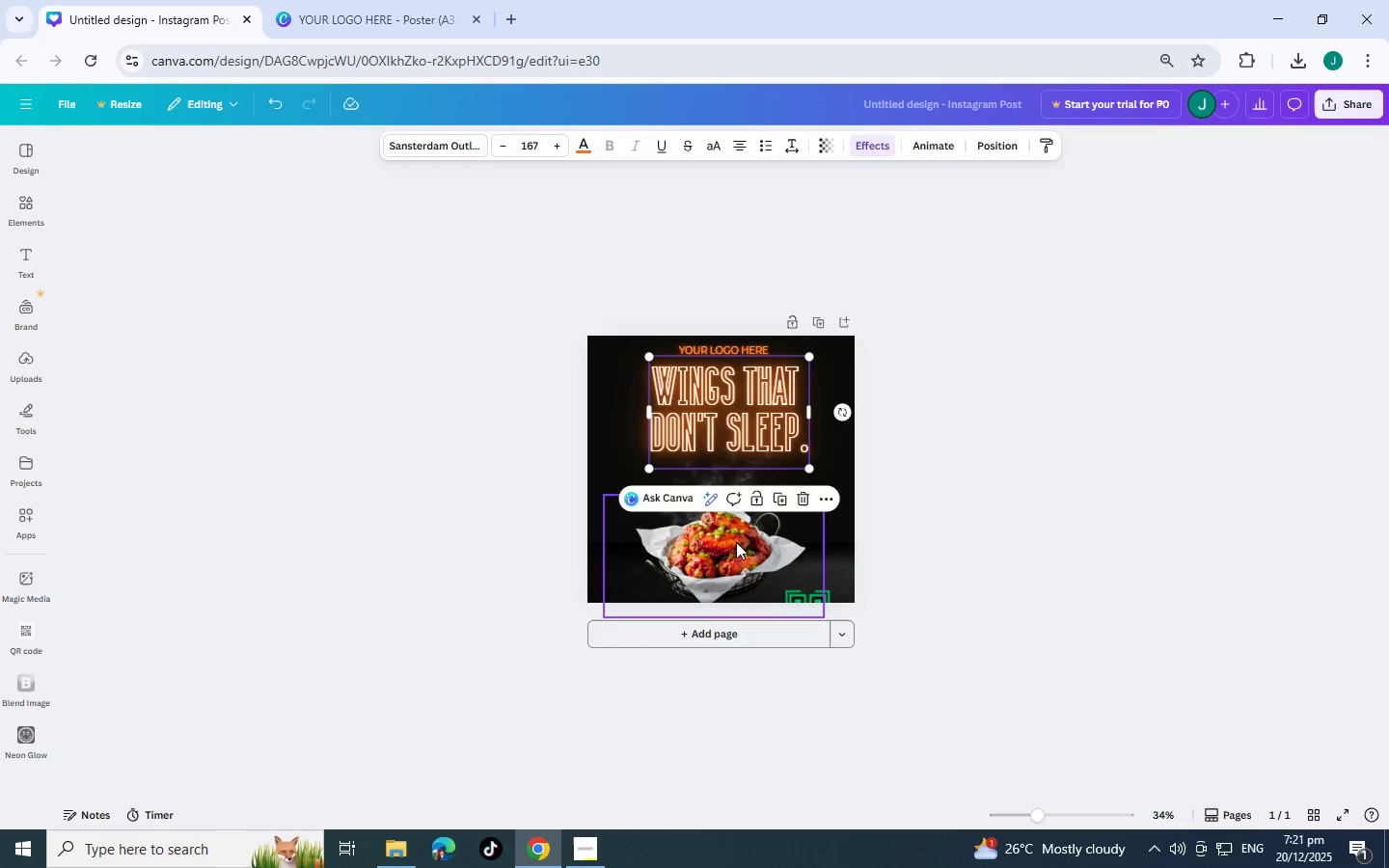 
left_click_drag(start_coordinate=[721, 572], to_coordinate=[719, 556])
 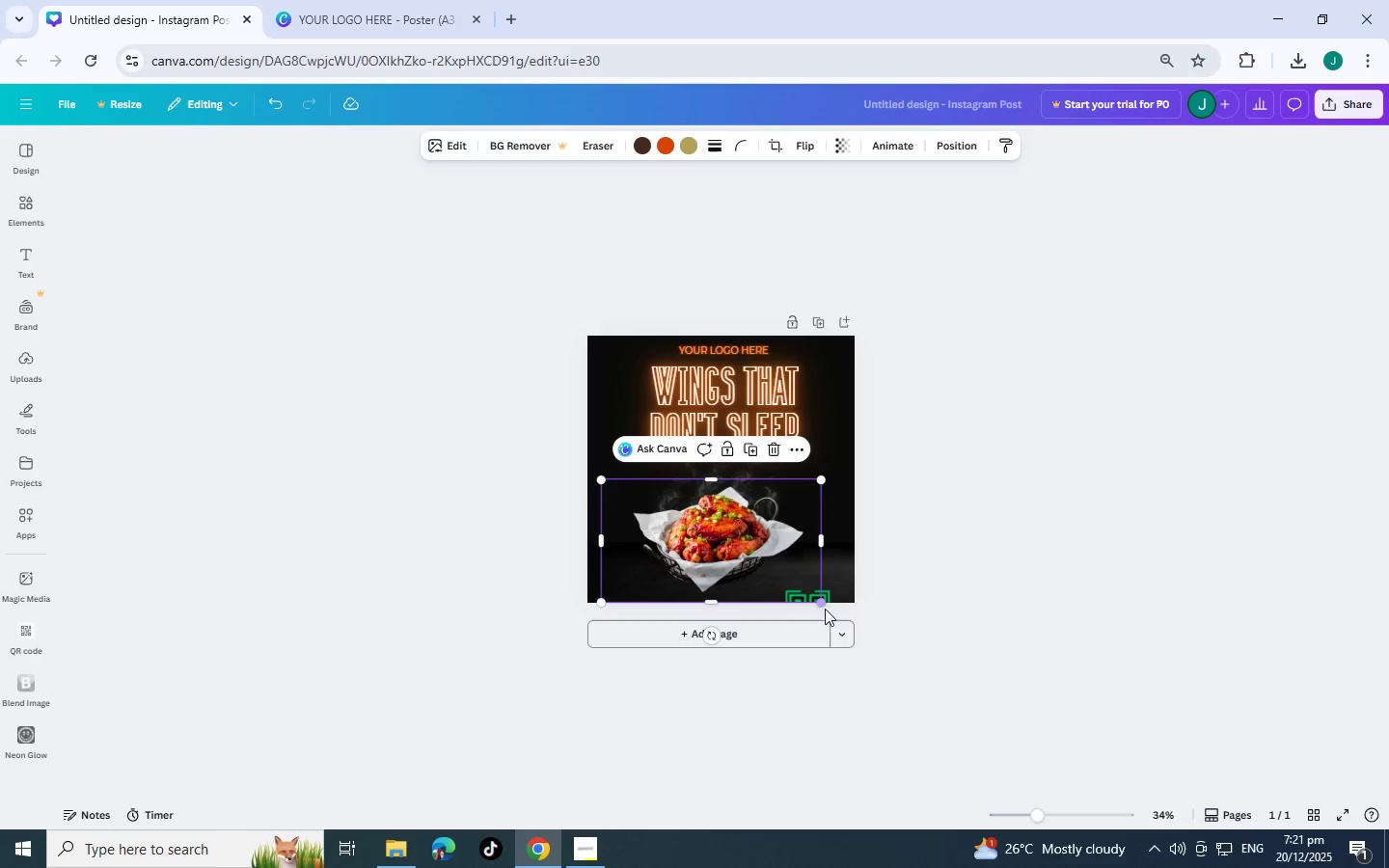 
left_click([834, 606])
 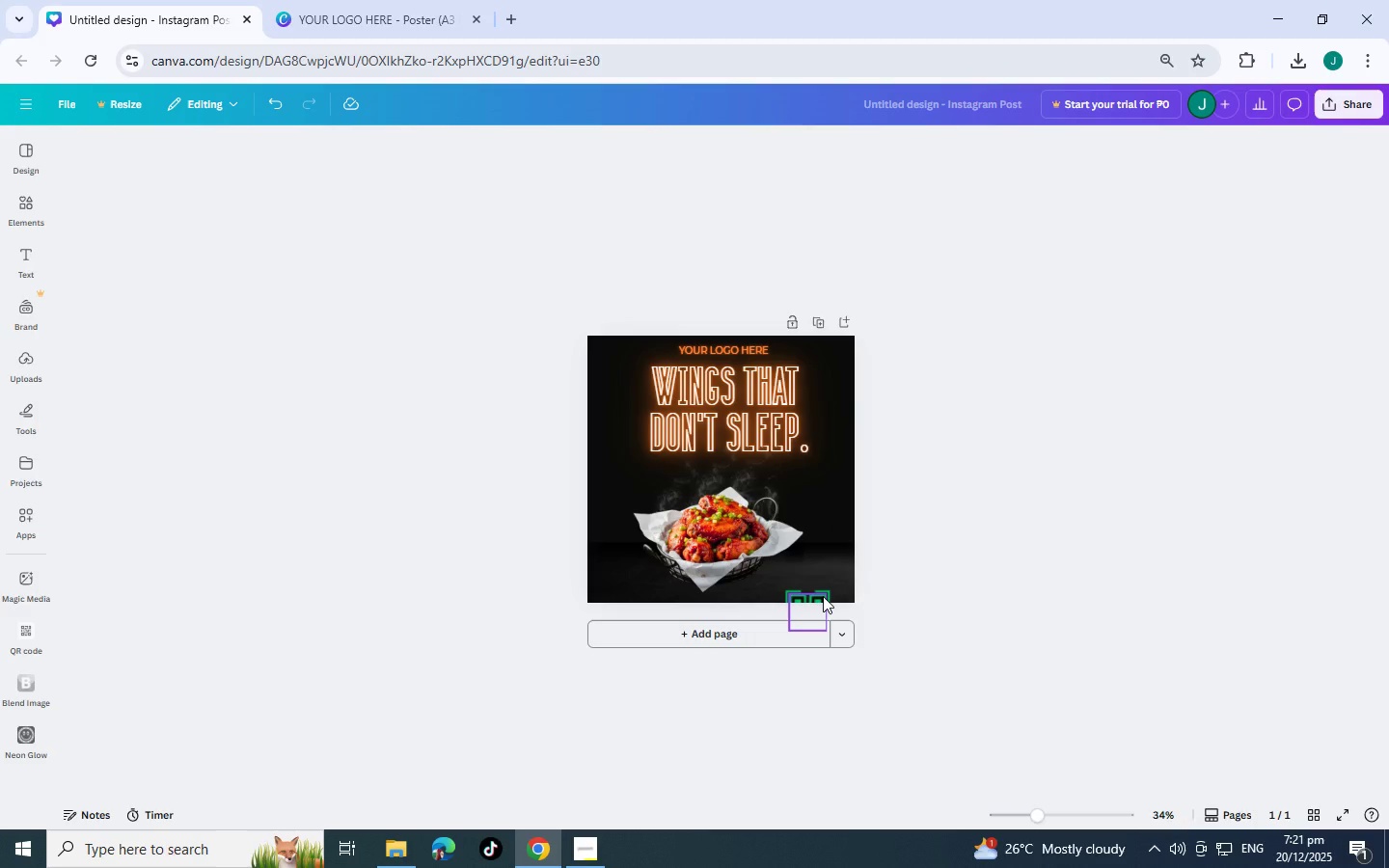 
left_click_drag(start_coordinate=[823, 596], to_coordinate=[843, 549])
 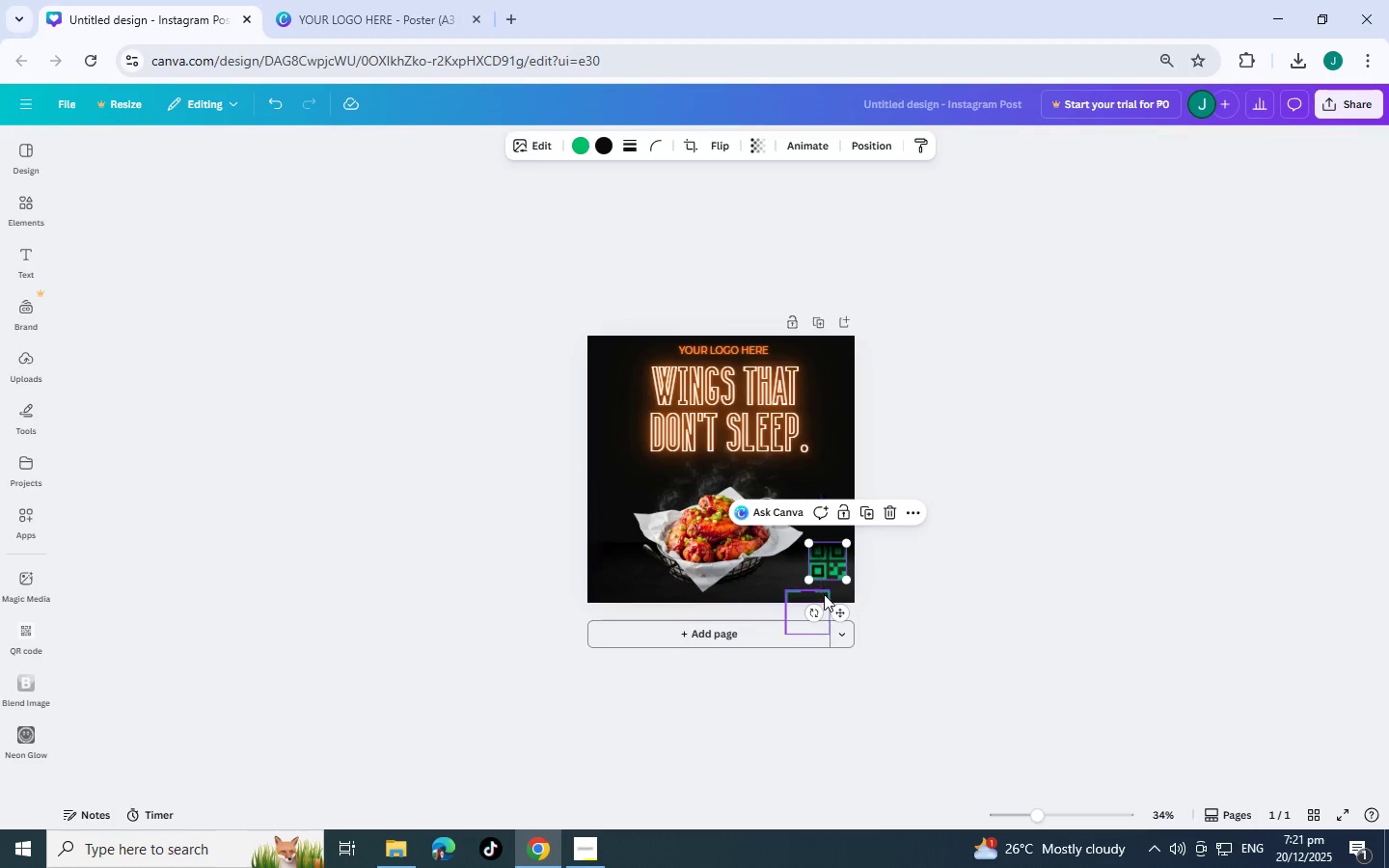 
left_click_drag(start_coordinate=[824, 595], to_coordinate=[845, 545])
 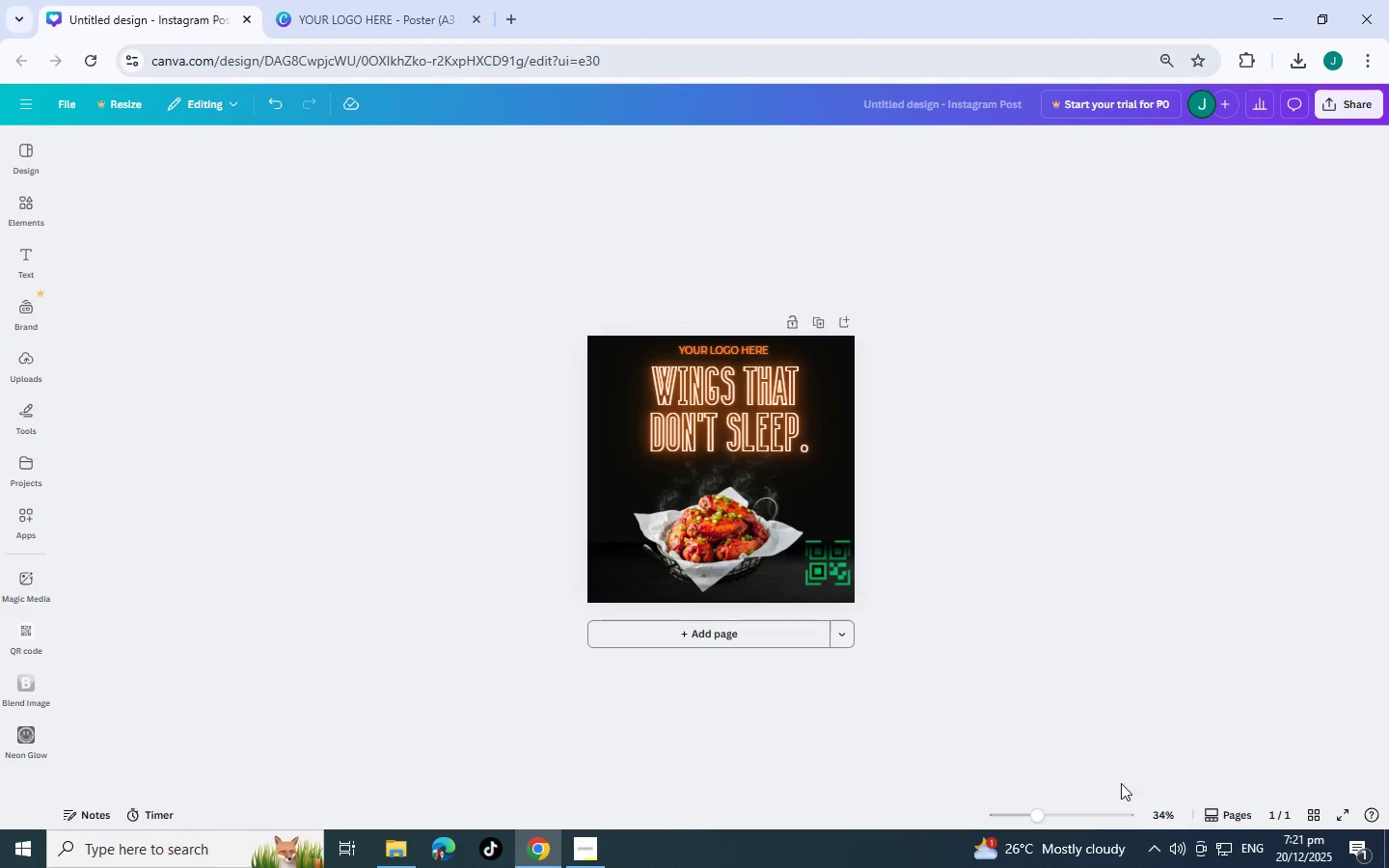 
left_click([1072, 817])
 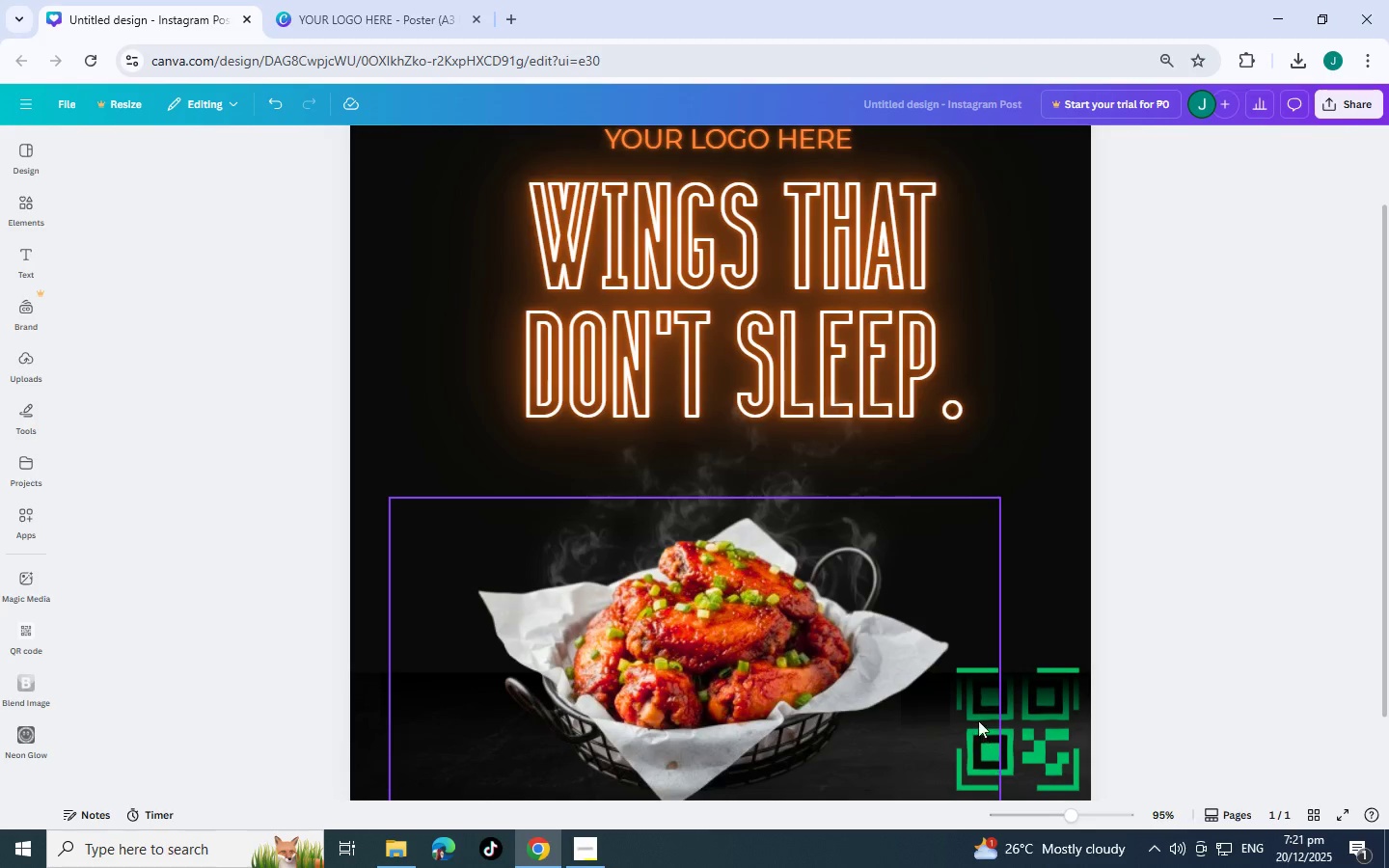 
scroll: coordinate [978, 707], scroll_direction: down, amount: 3.0
 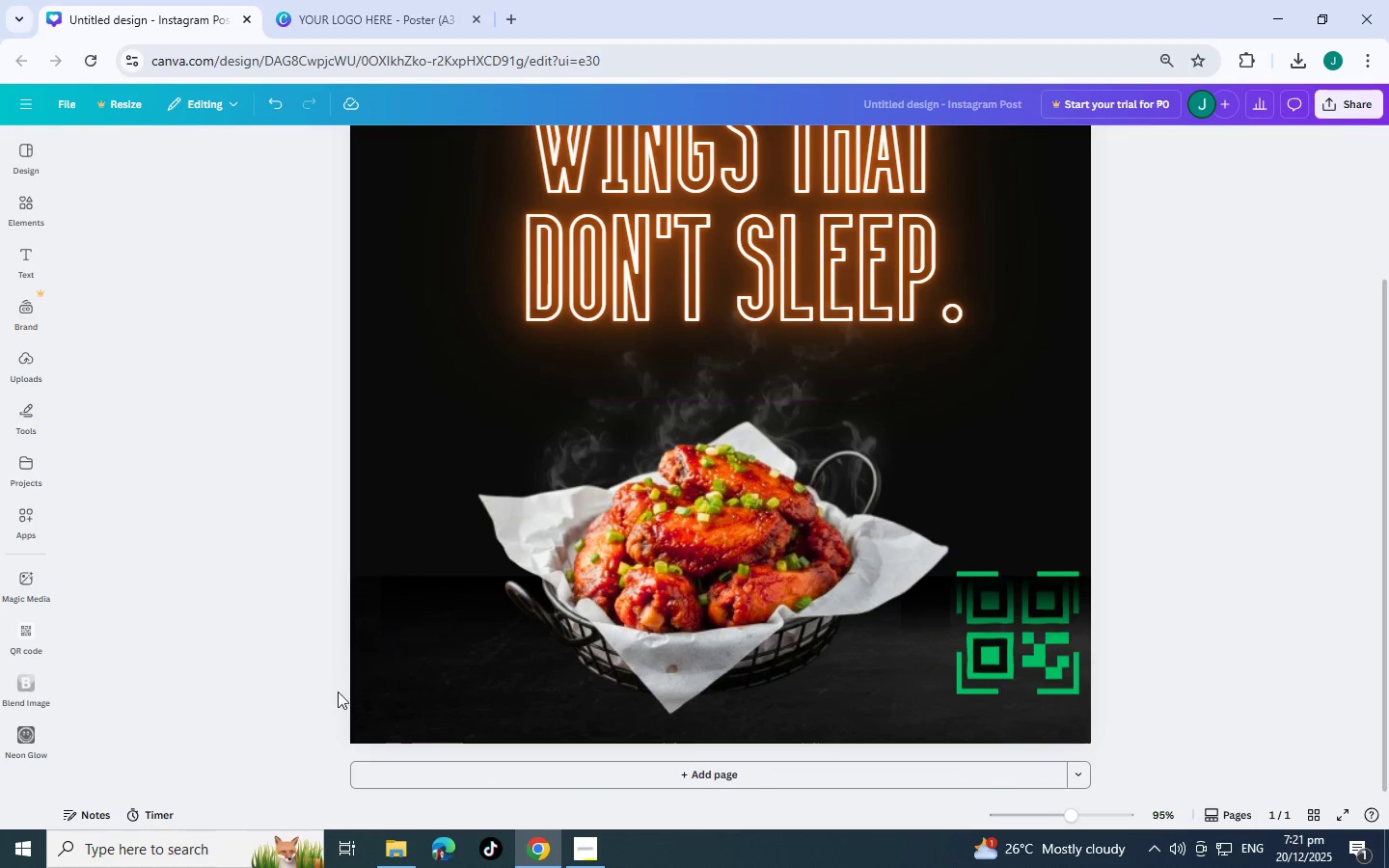 
left_click_drag(start_coordinate=[371, 699], to_coordinate=[372, 611])
 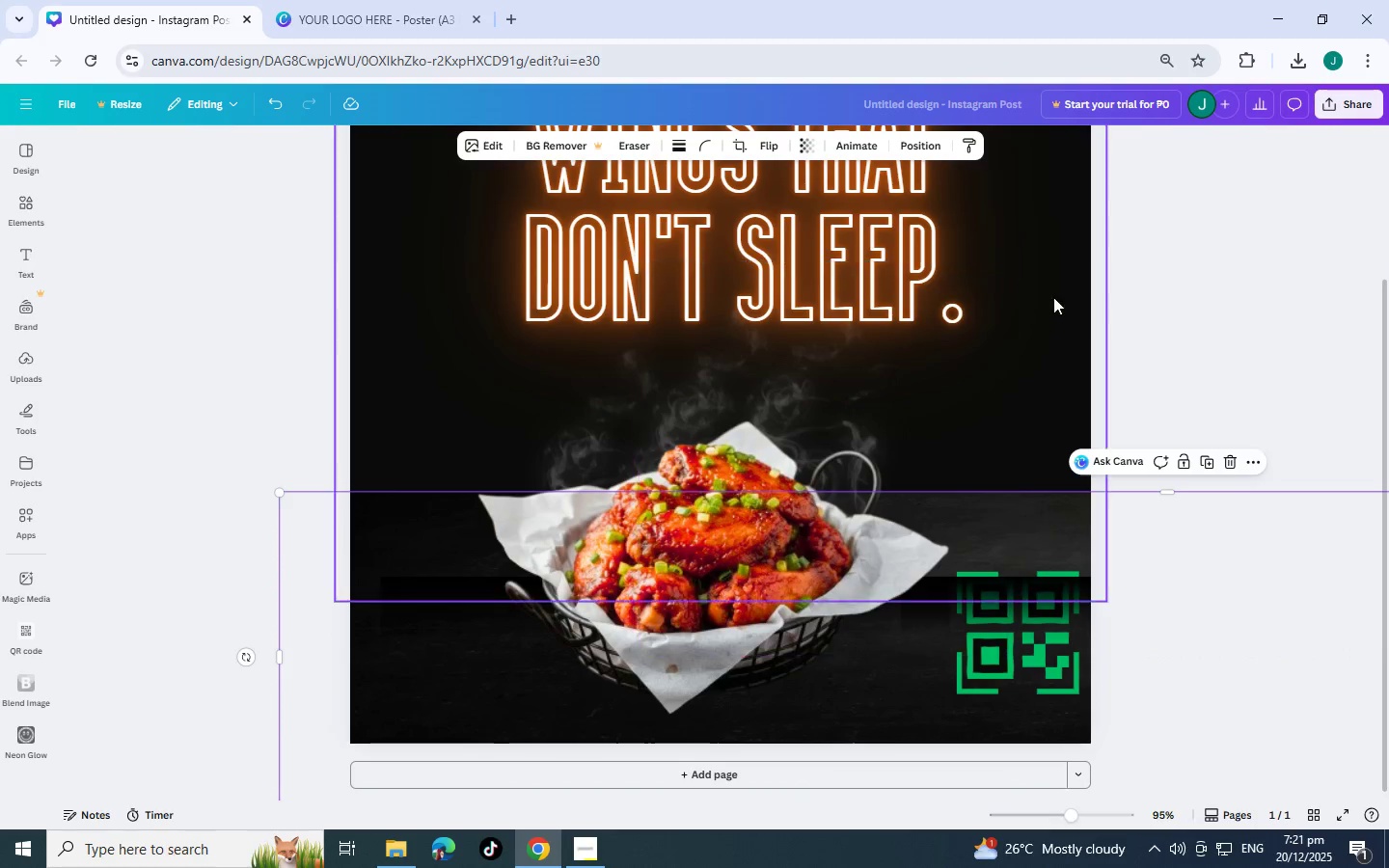 
left_click_drag(start_coordinate=[1053, 297], to_coordinate=[1069, 190])
 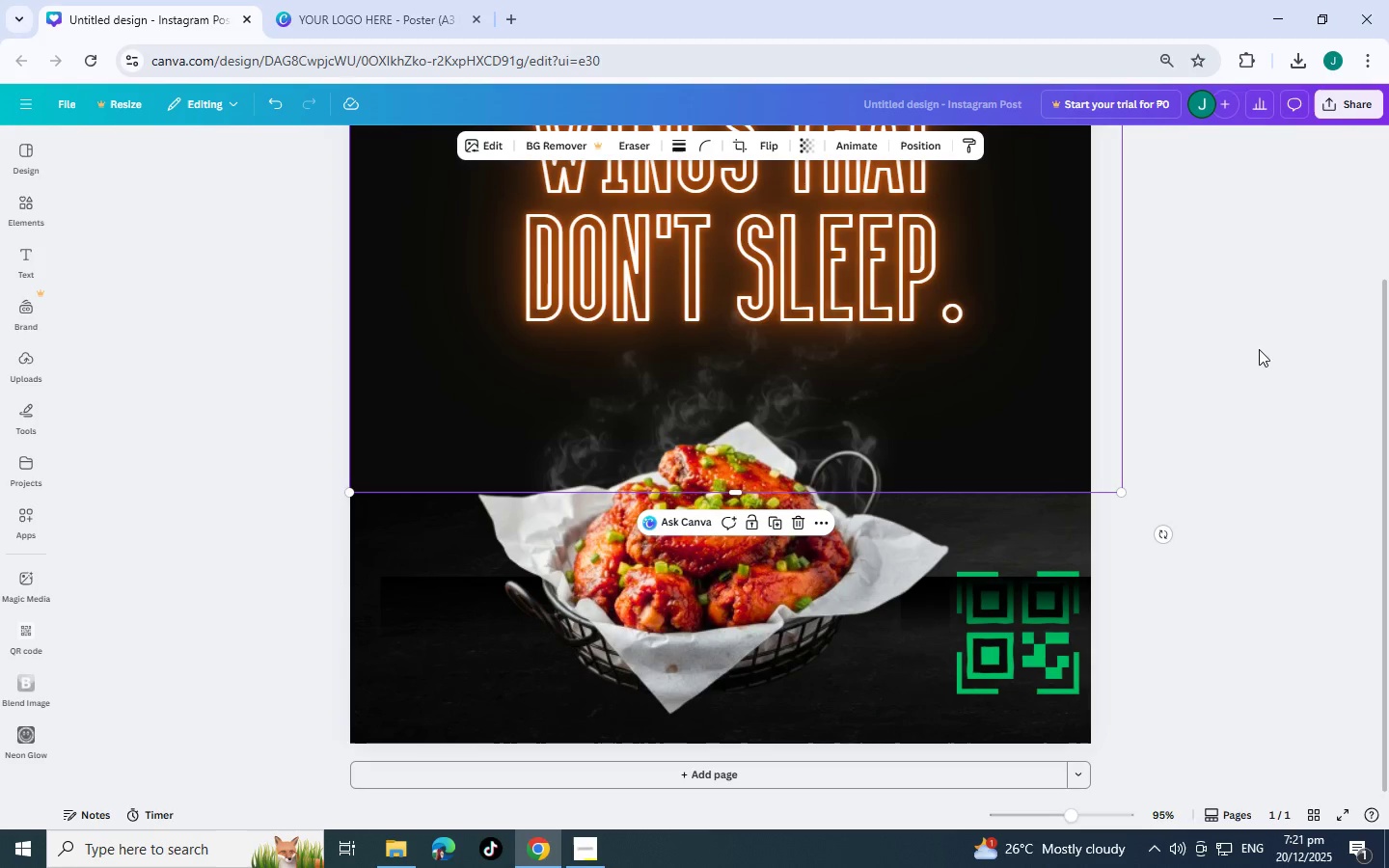 
left_click([1269, 342])
 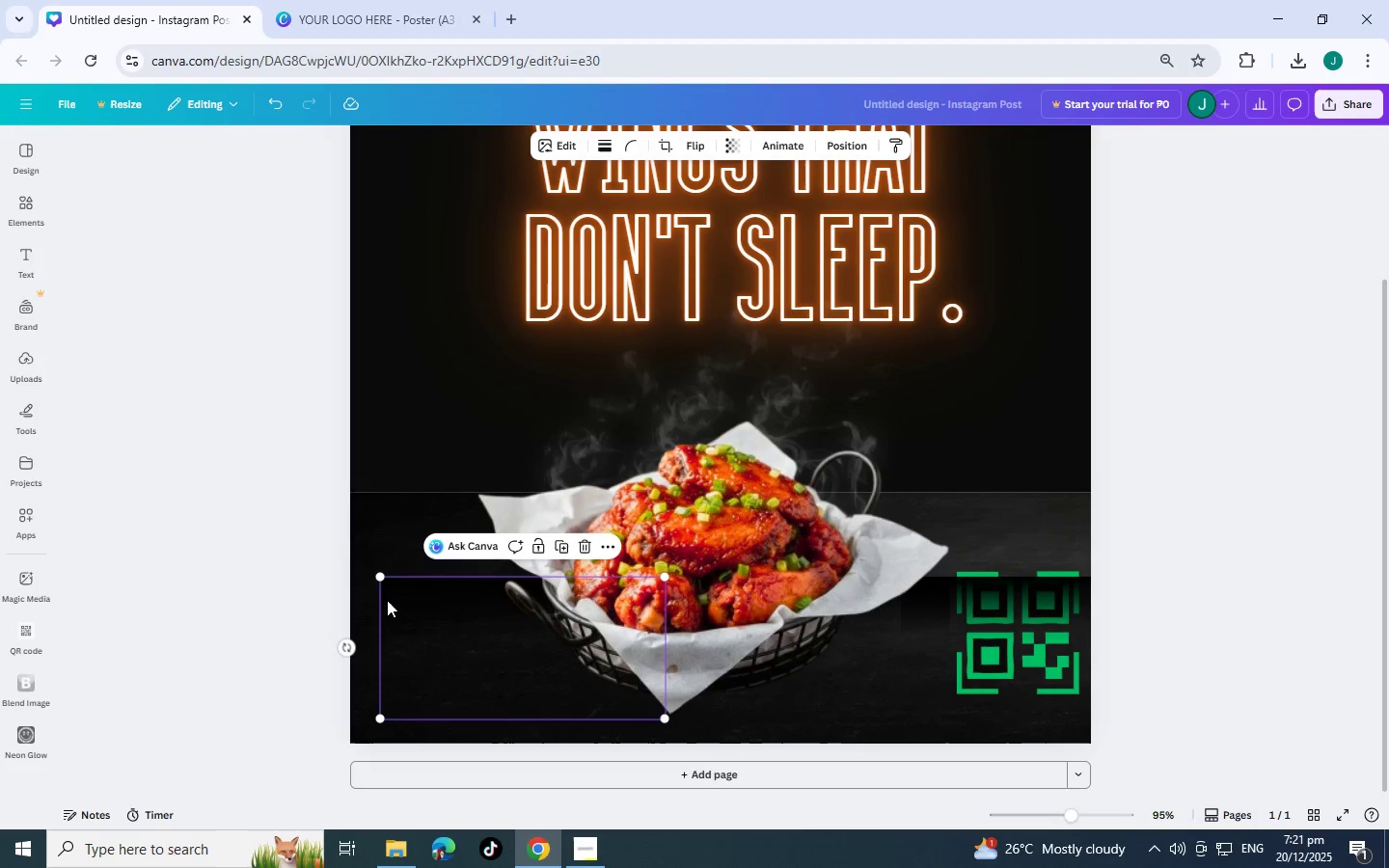 
left_click_drag(start_coordinate=[400, 606], to_coordinate=[395, 607])
 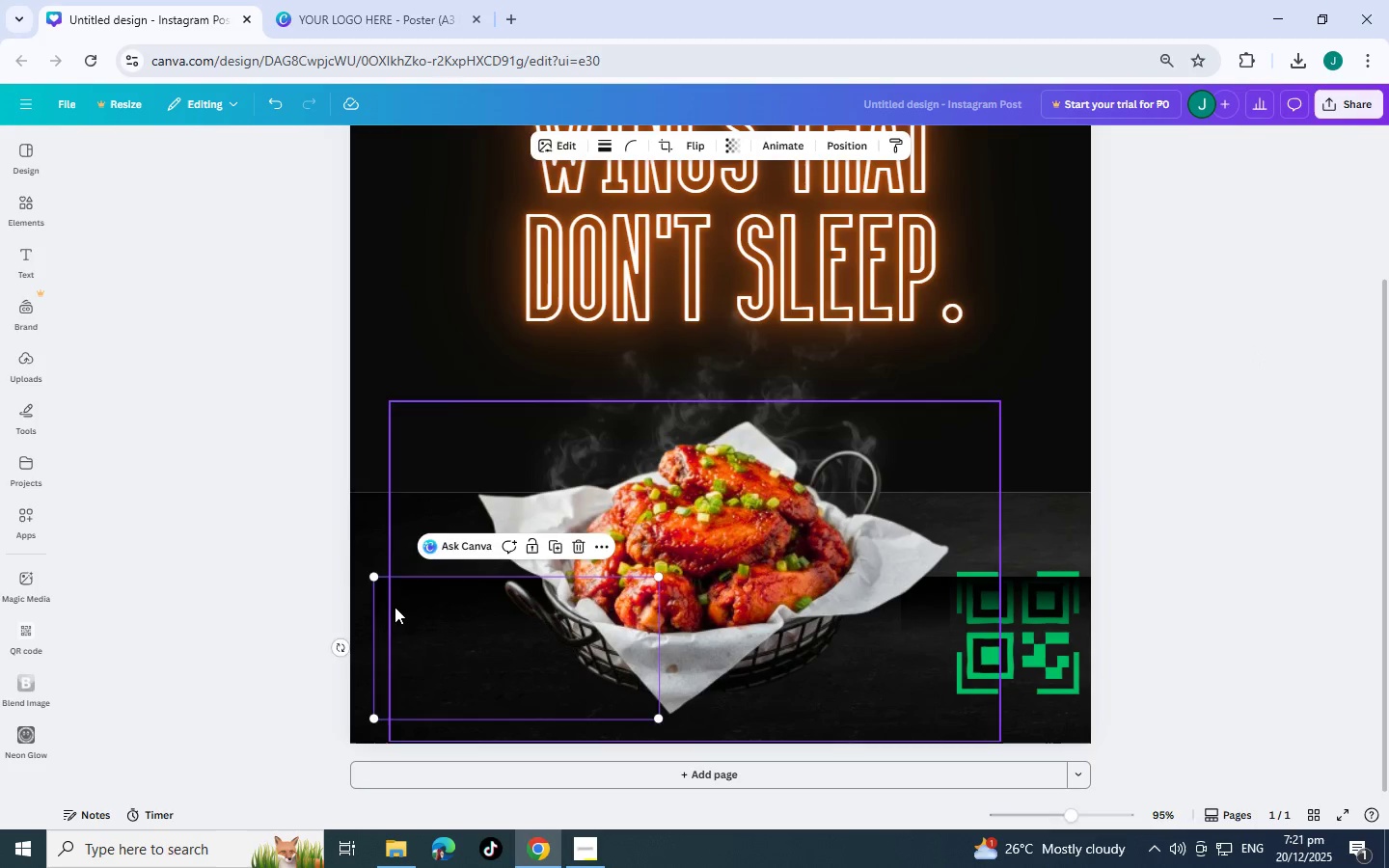 
double_click([395, 607])
 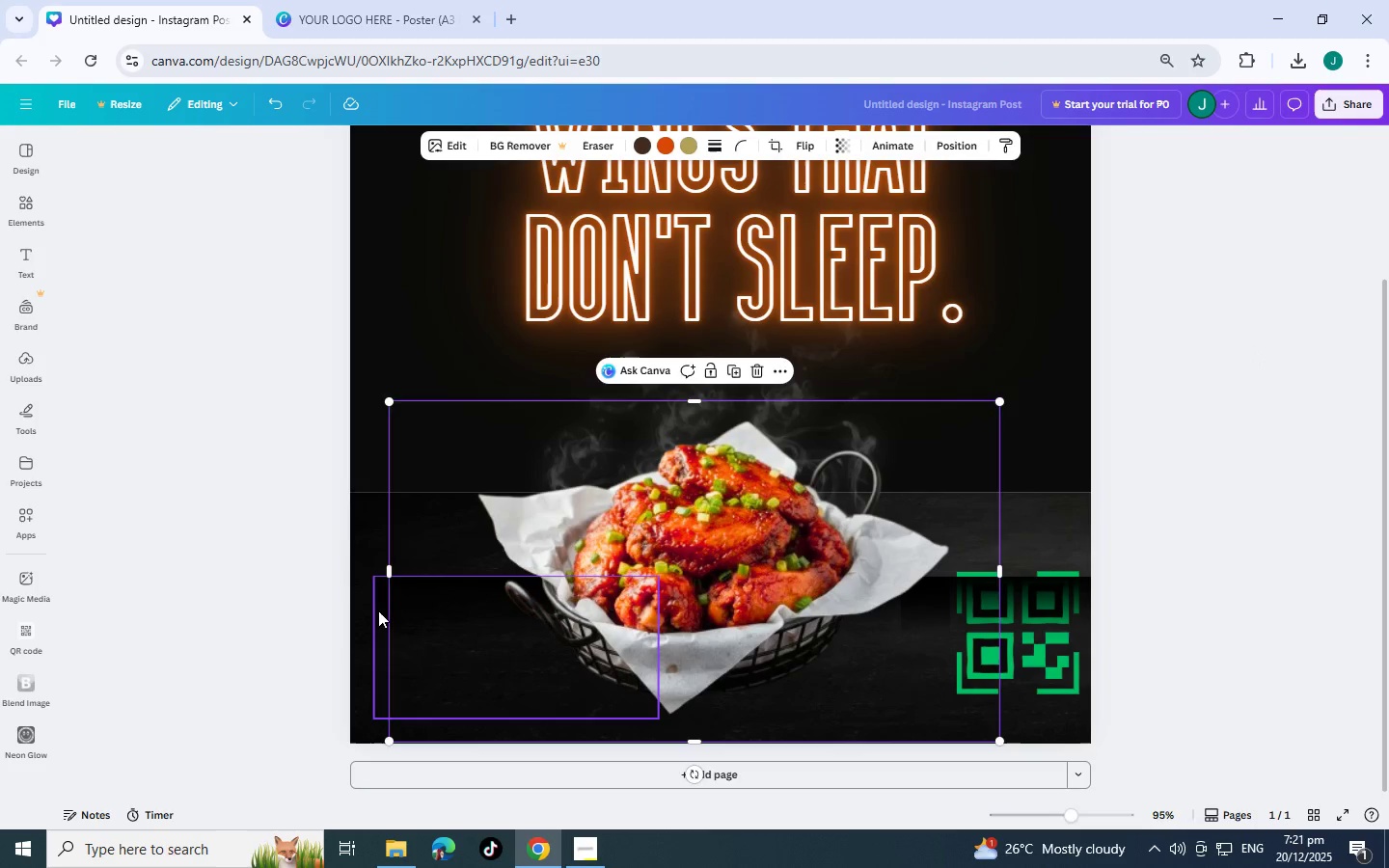 
left_click_drag(start_coordinate=[378, 610], to_coordinate=[348, 523])
 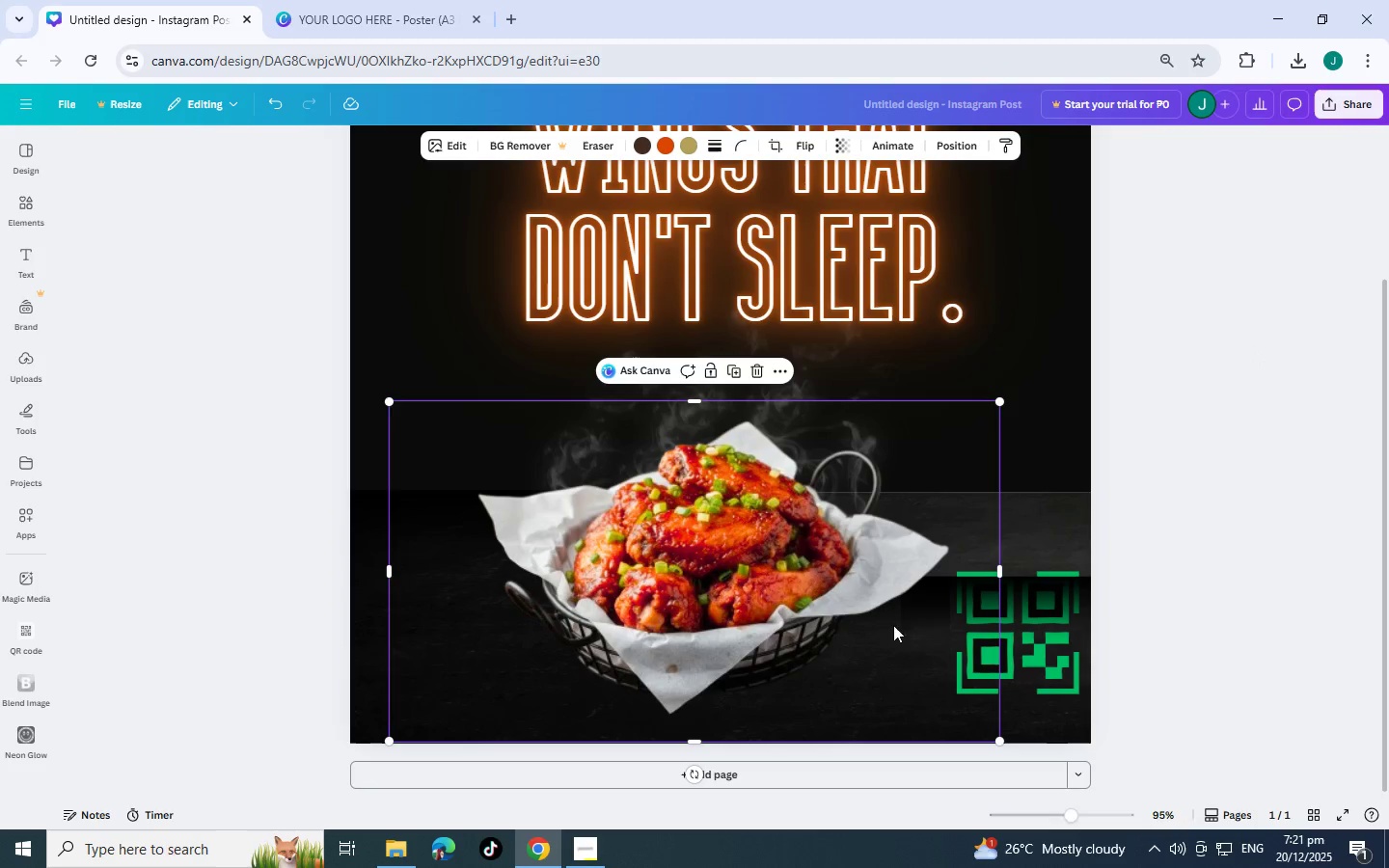 
left_click_drag(start_coordinate=[729, 564], to_coordinate=[508, 297])
 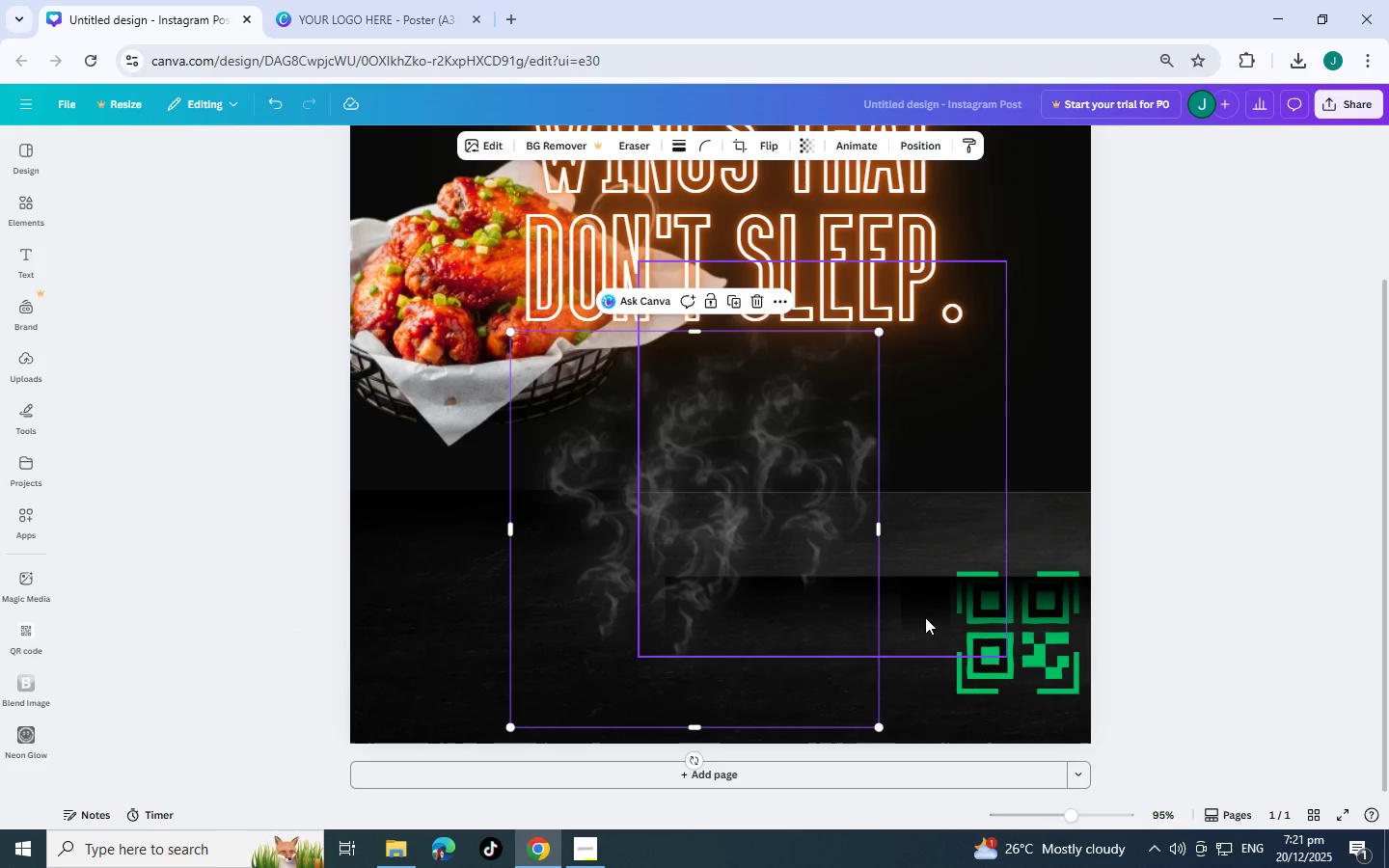 
double_click([942, 612])
 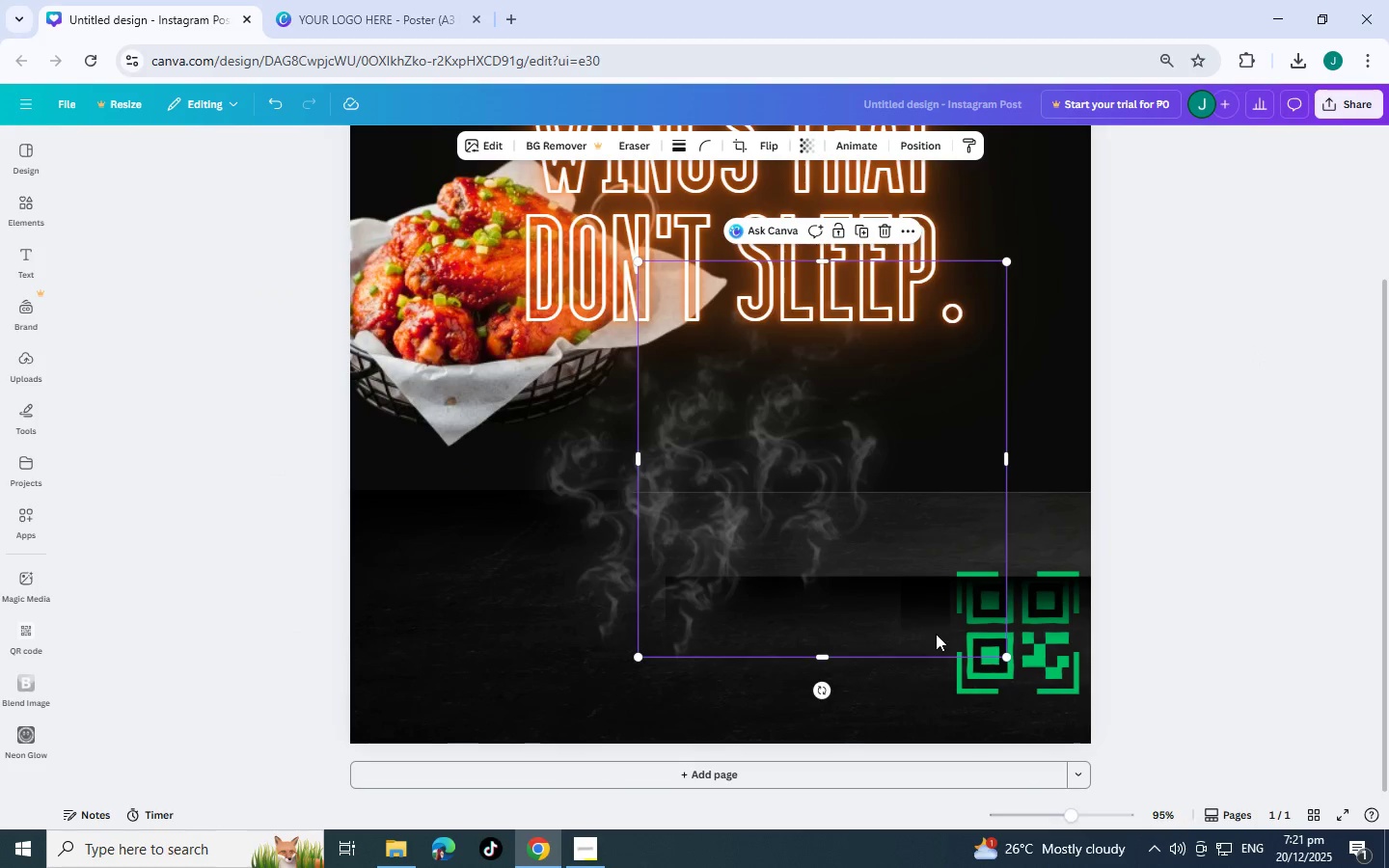 